 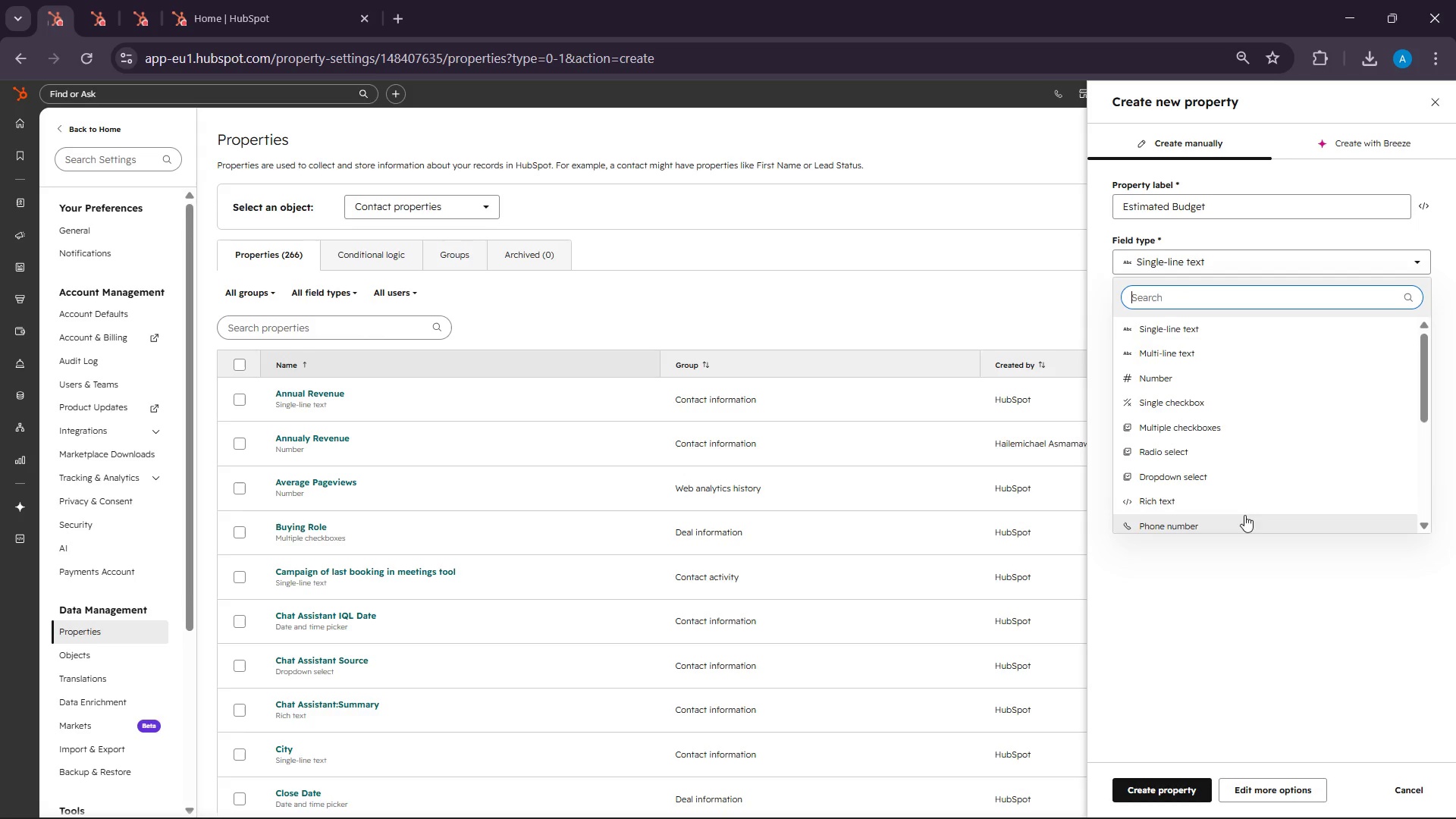 
left_click([1162, 378])
 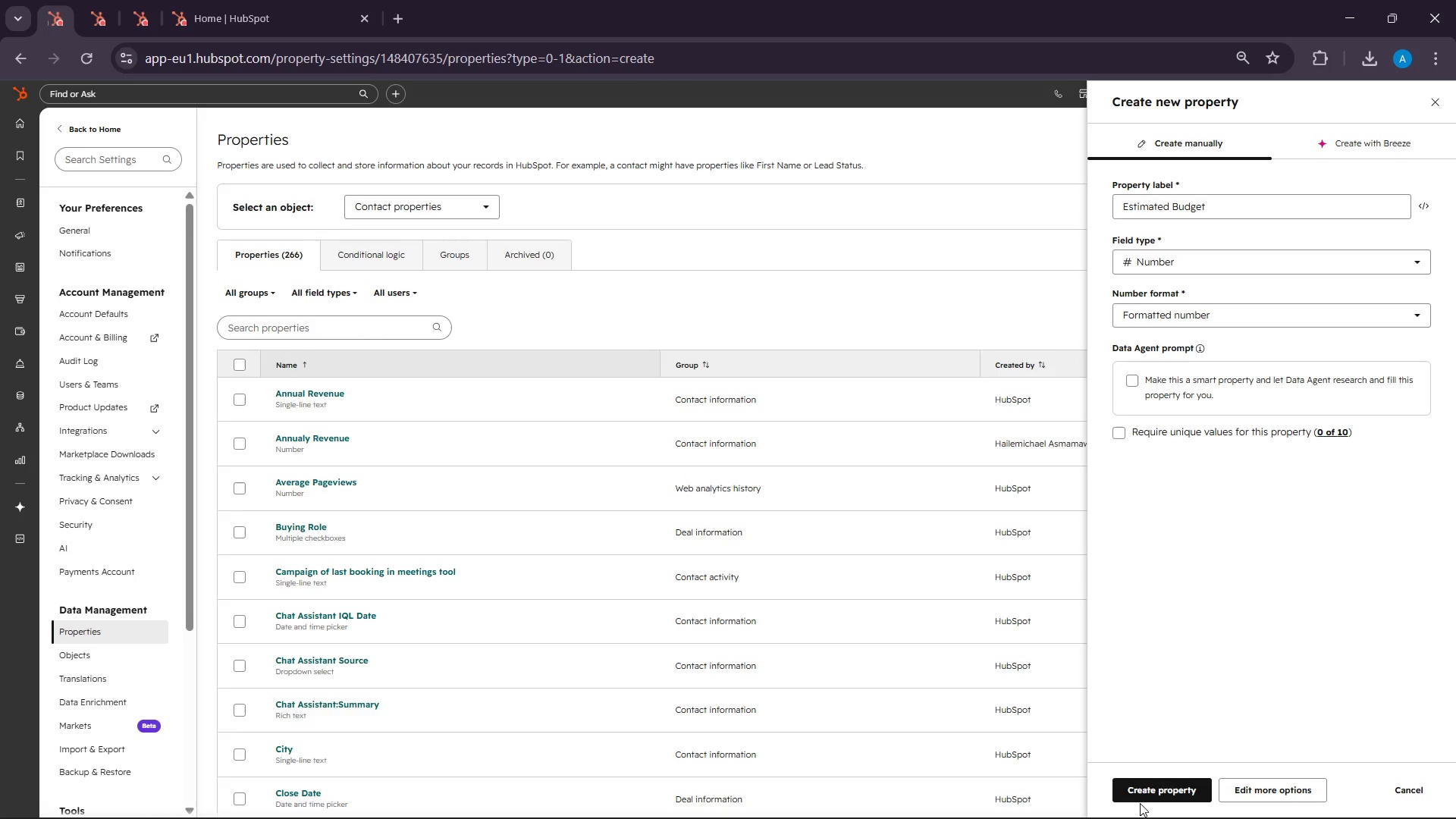 
left_click([1140, 790])
 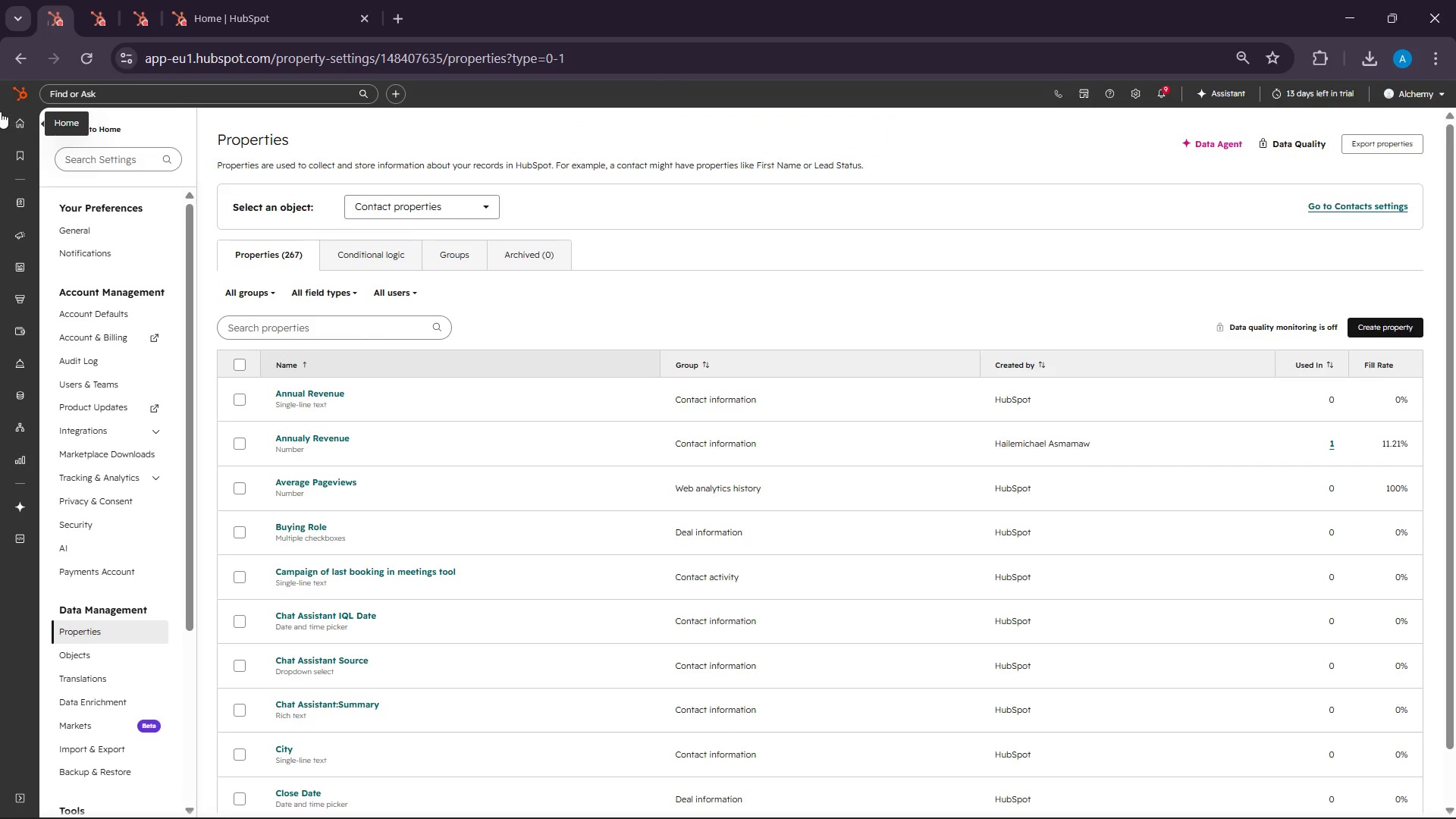 
wait(6.95)
 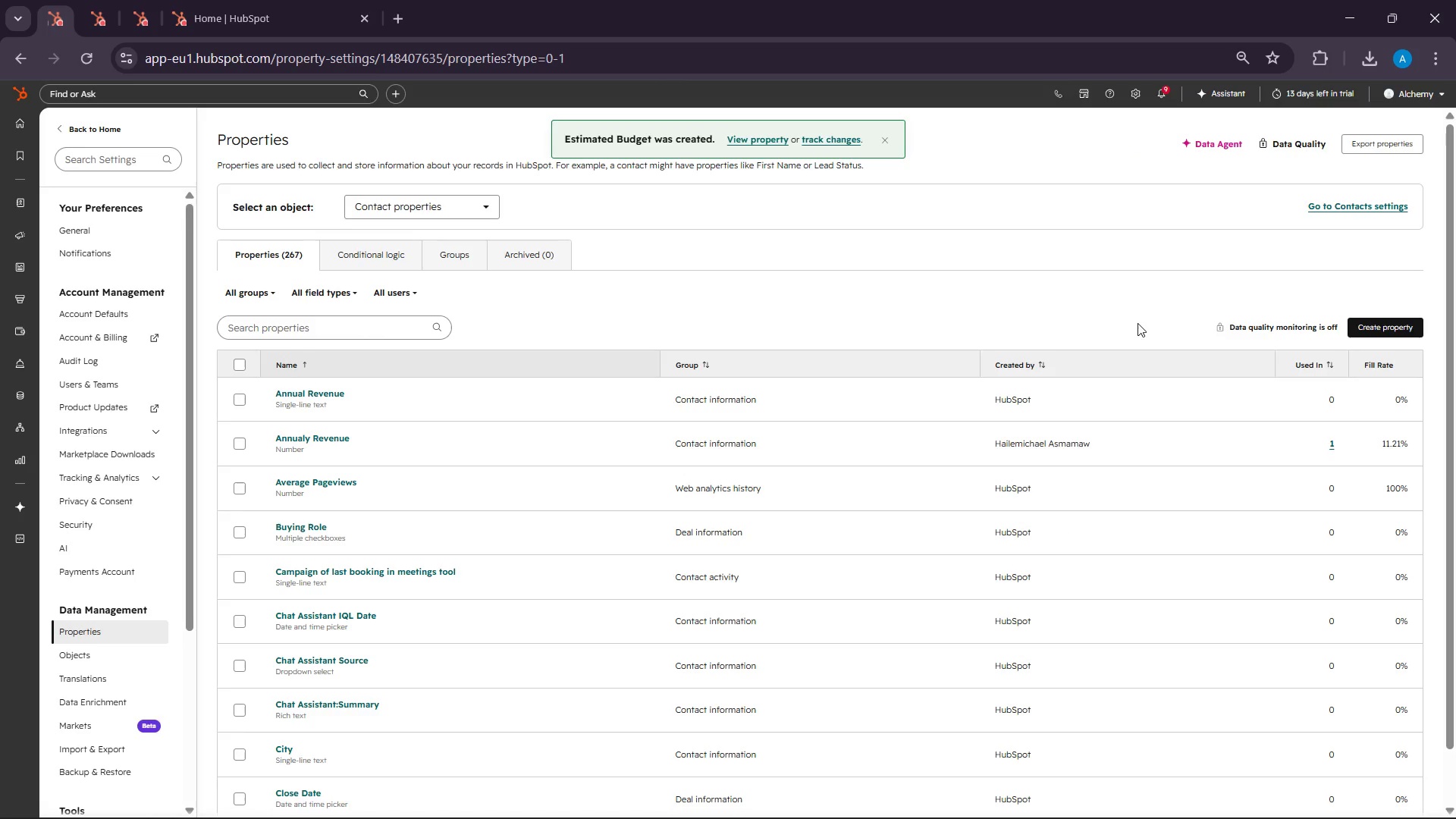 
left_click([72, 209])
 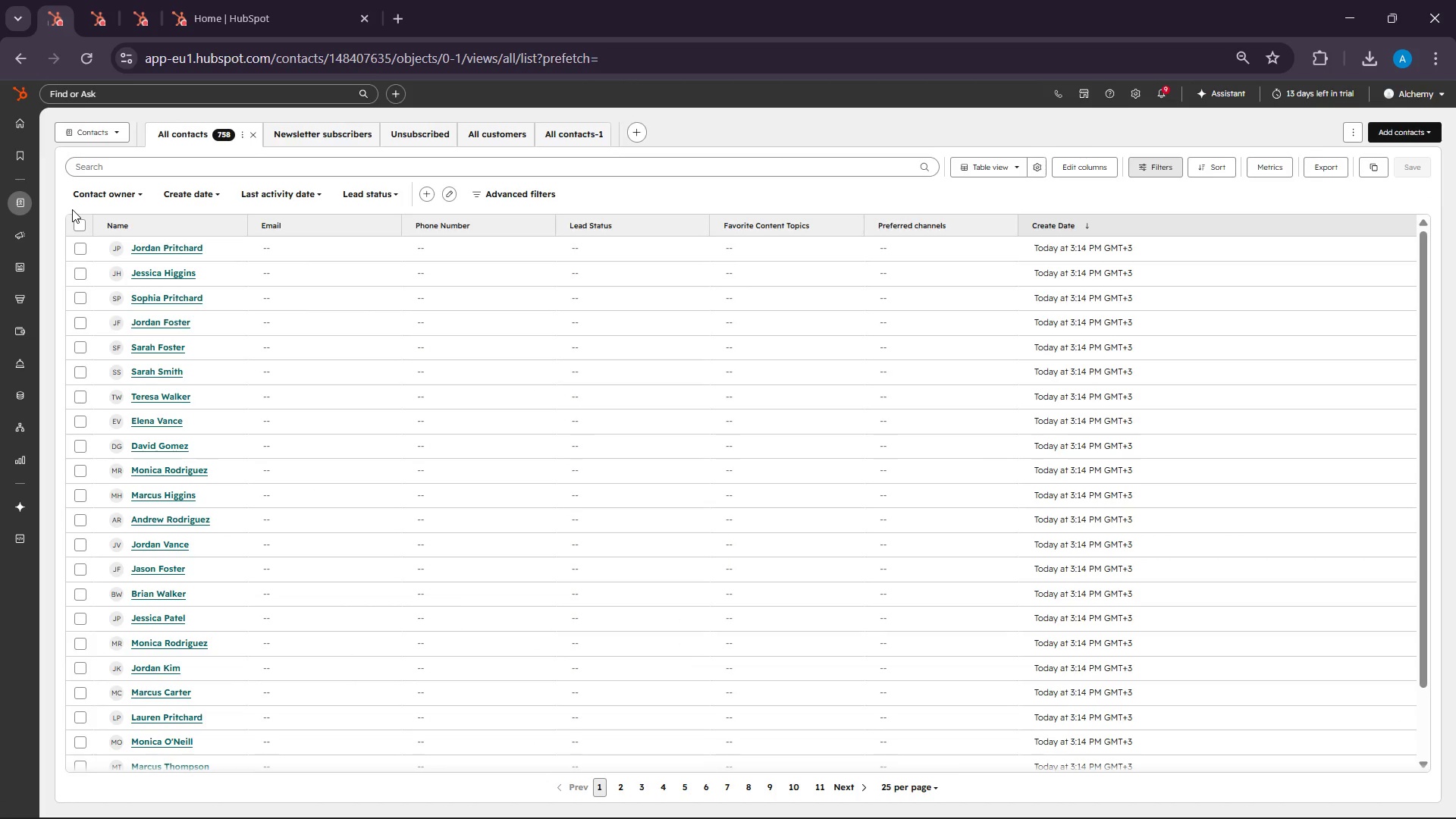 
wait(13.51)
 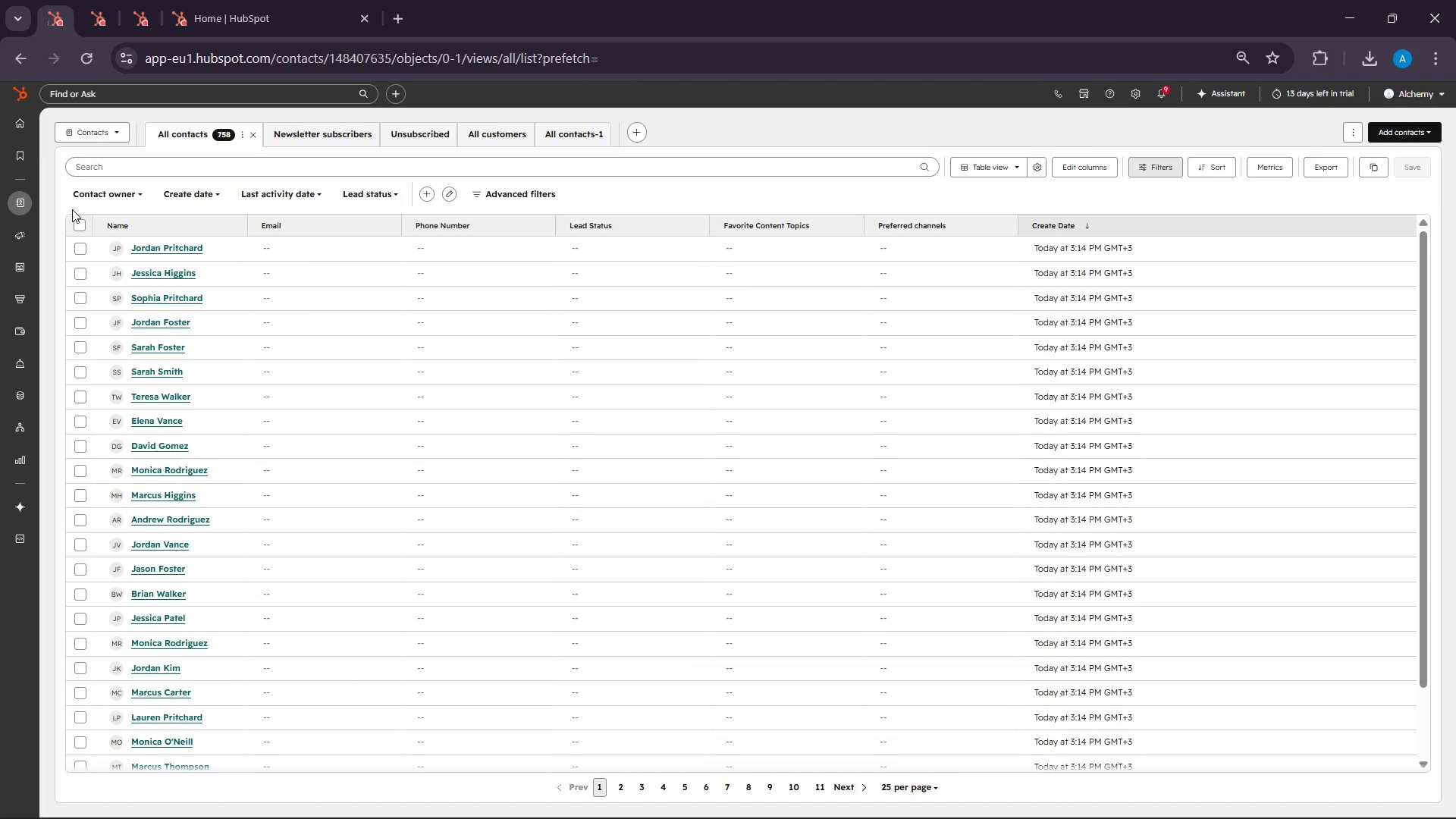 
mouse_move([102, 265])
 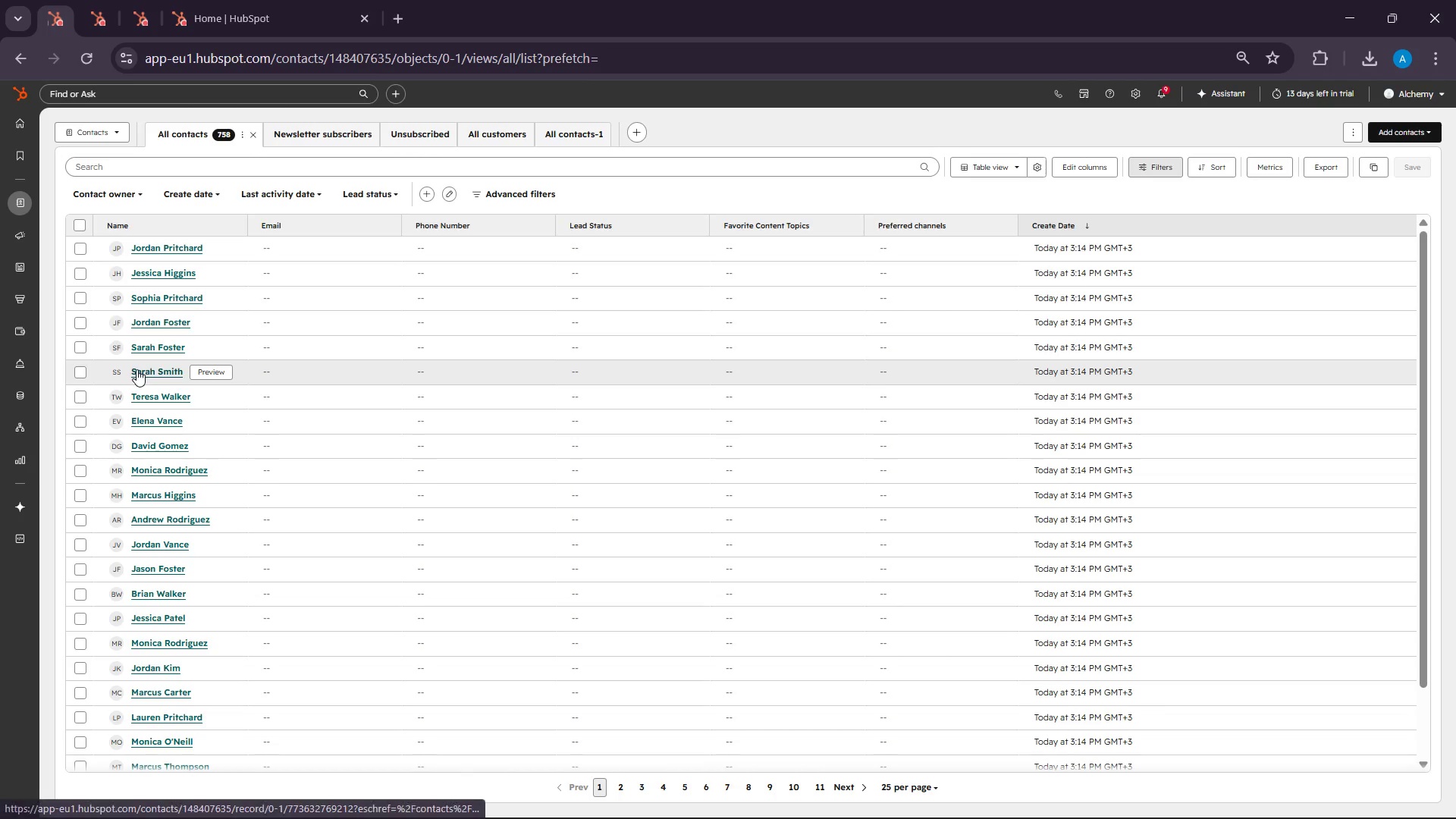 
mouse_move([146, 403])
 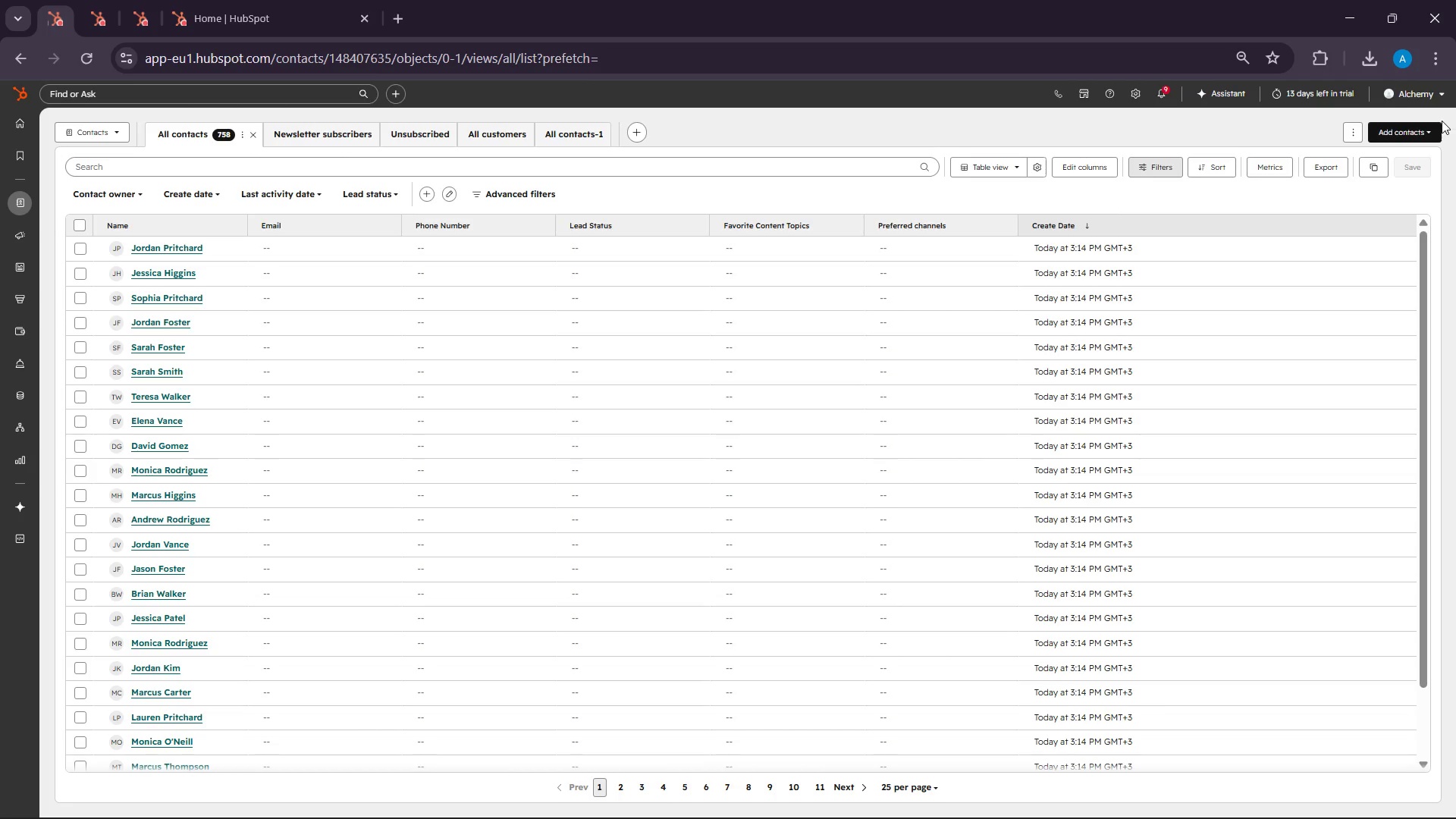 
left_click([1437, 133])
 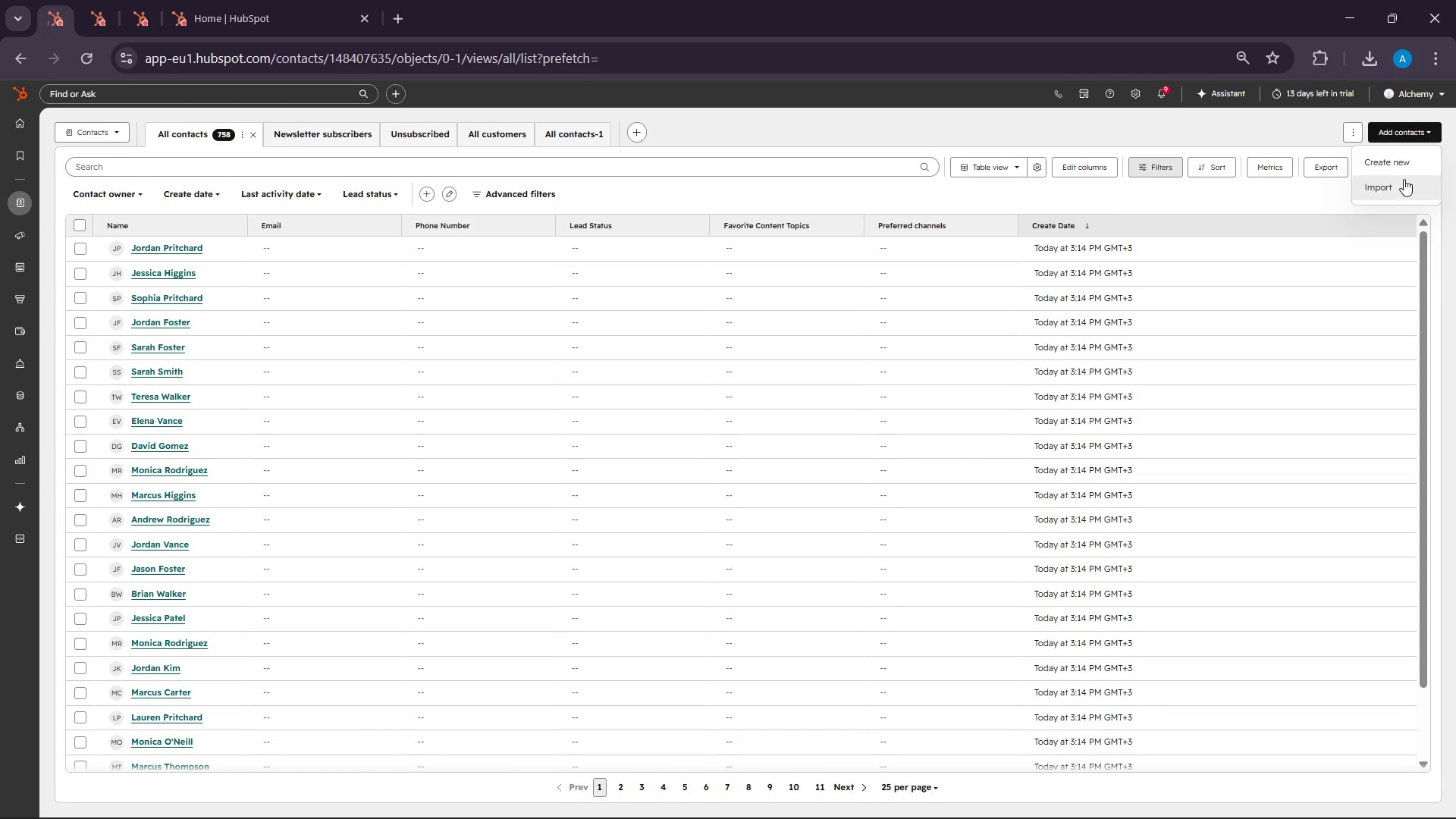 
left_click([1404, 196])
 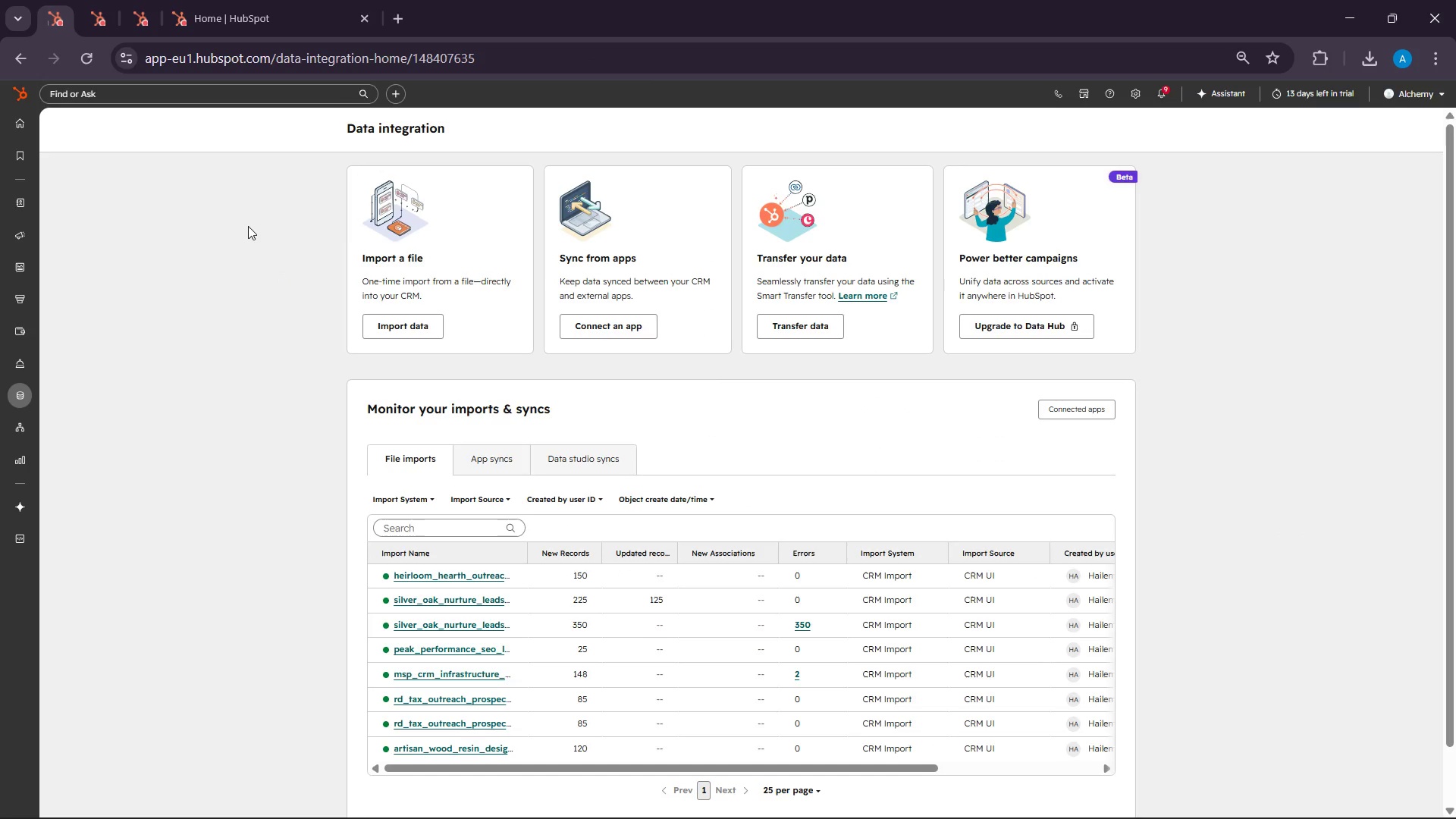 
wait(97.19)
 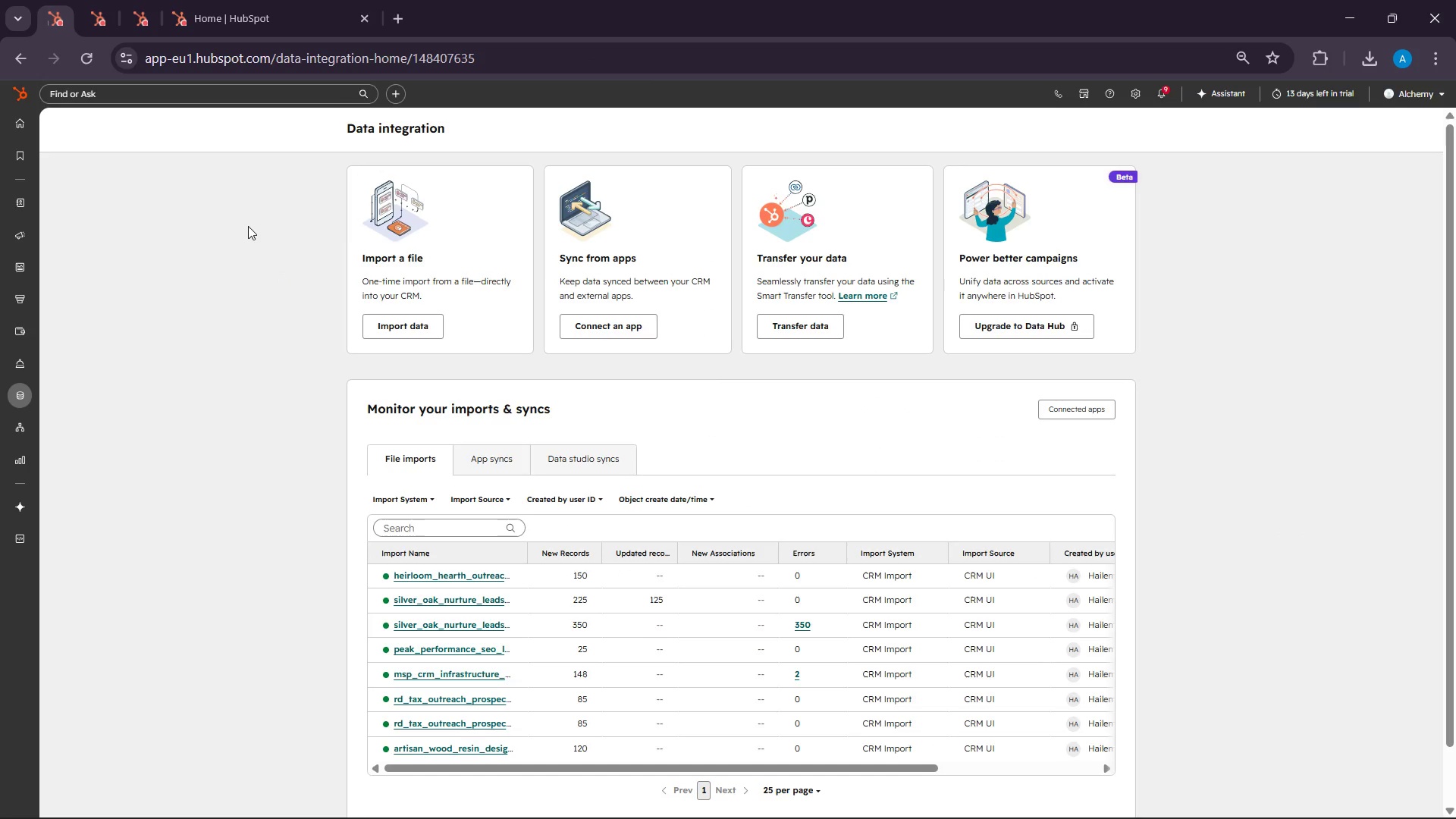 
left_click([428, 325])
 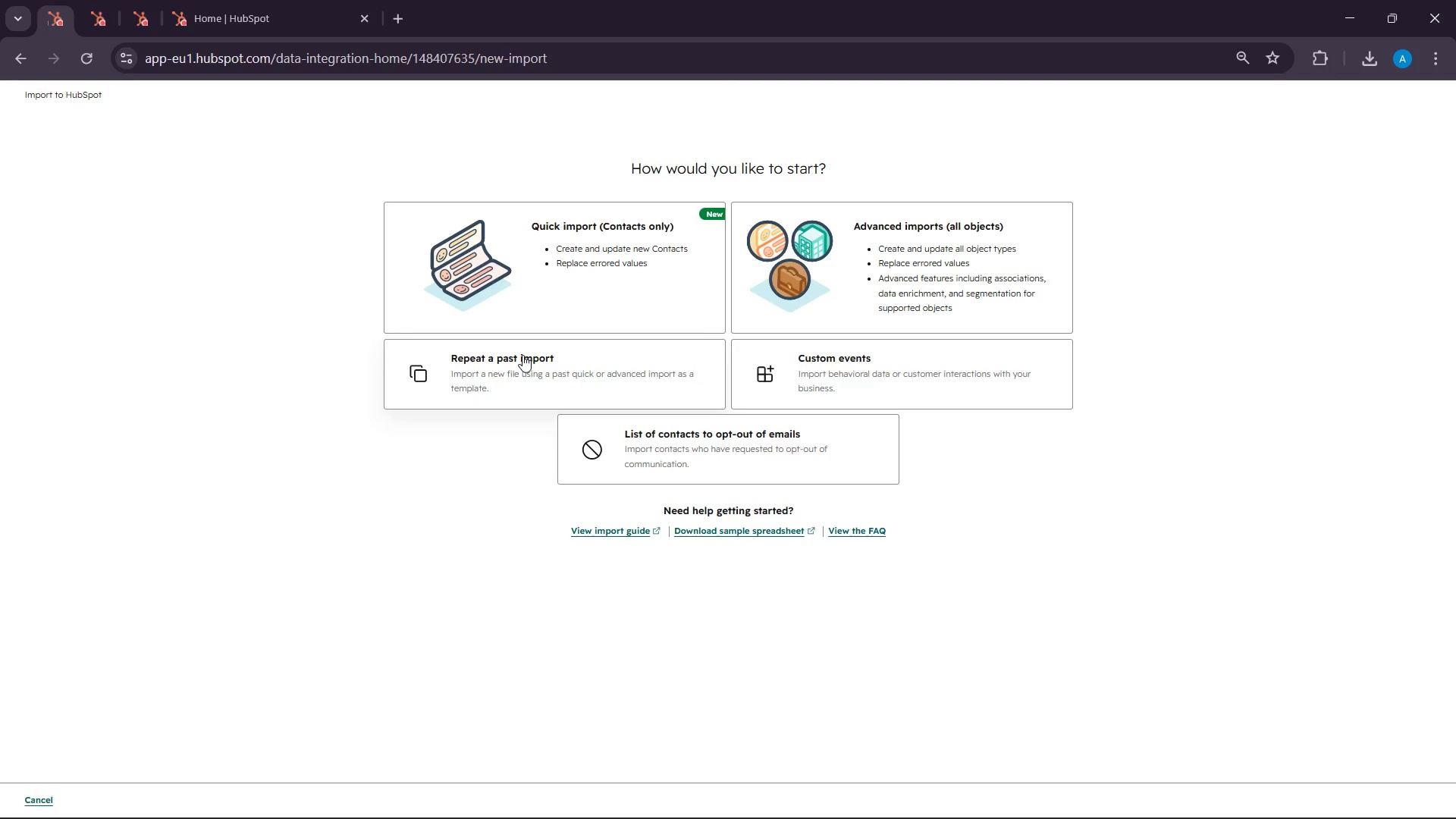 
left_click([504, 281])
 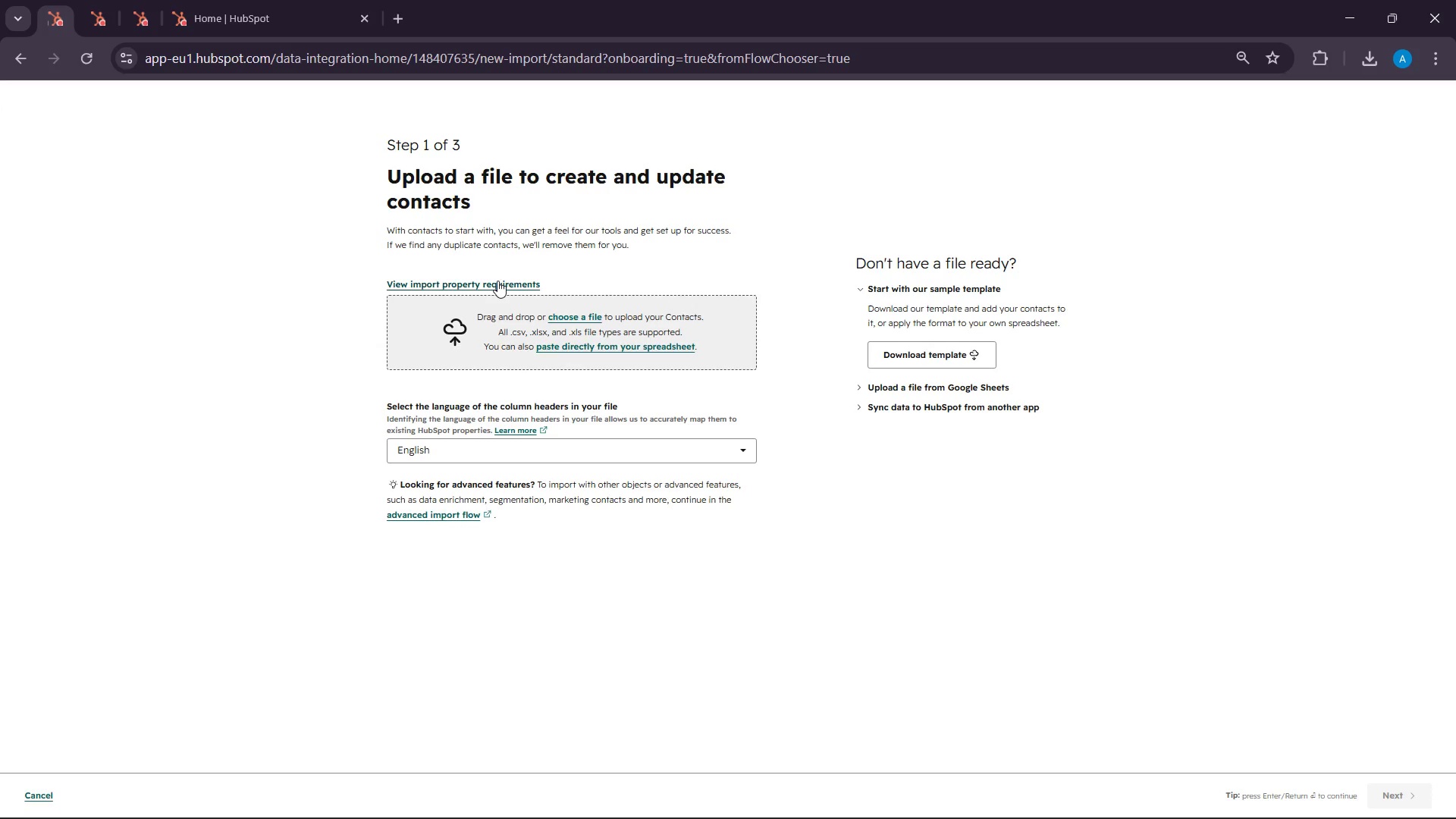 
wait(66.94)
 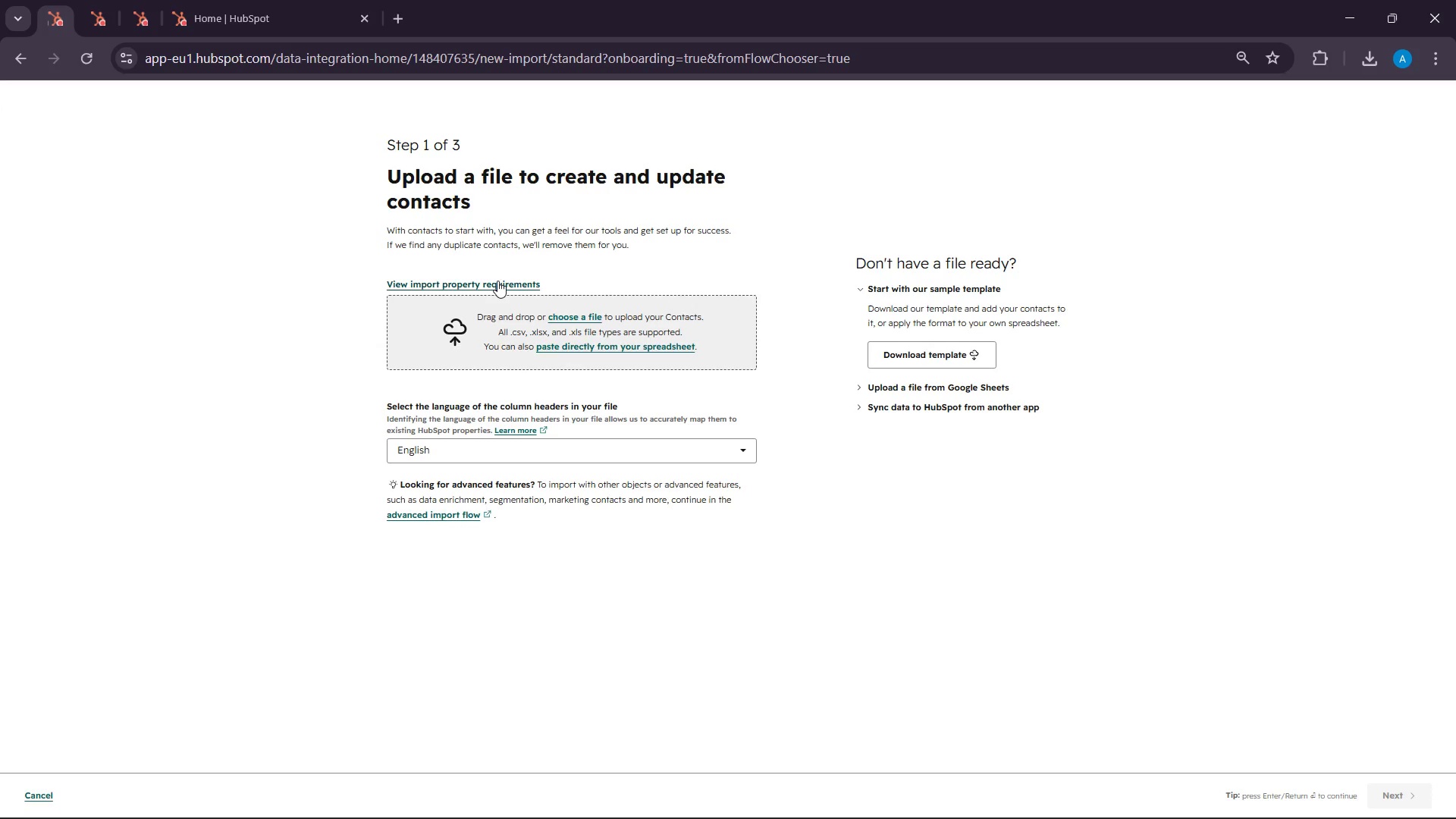 
left_click([578, 316])
 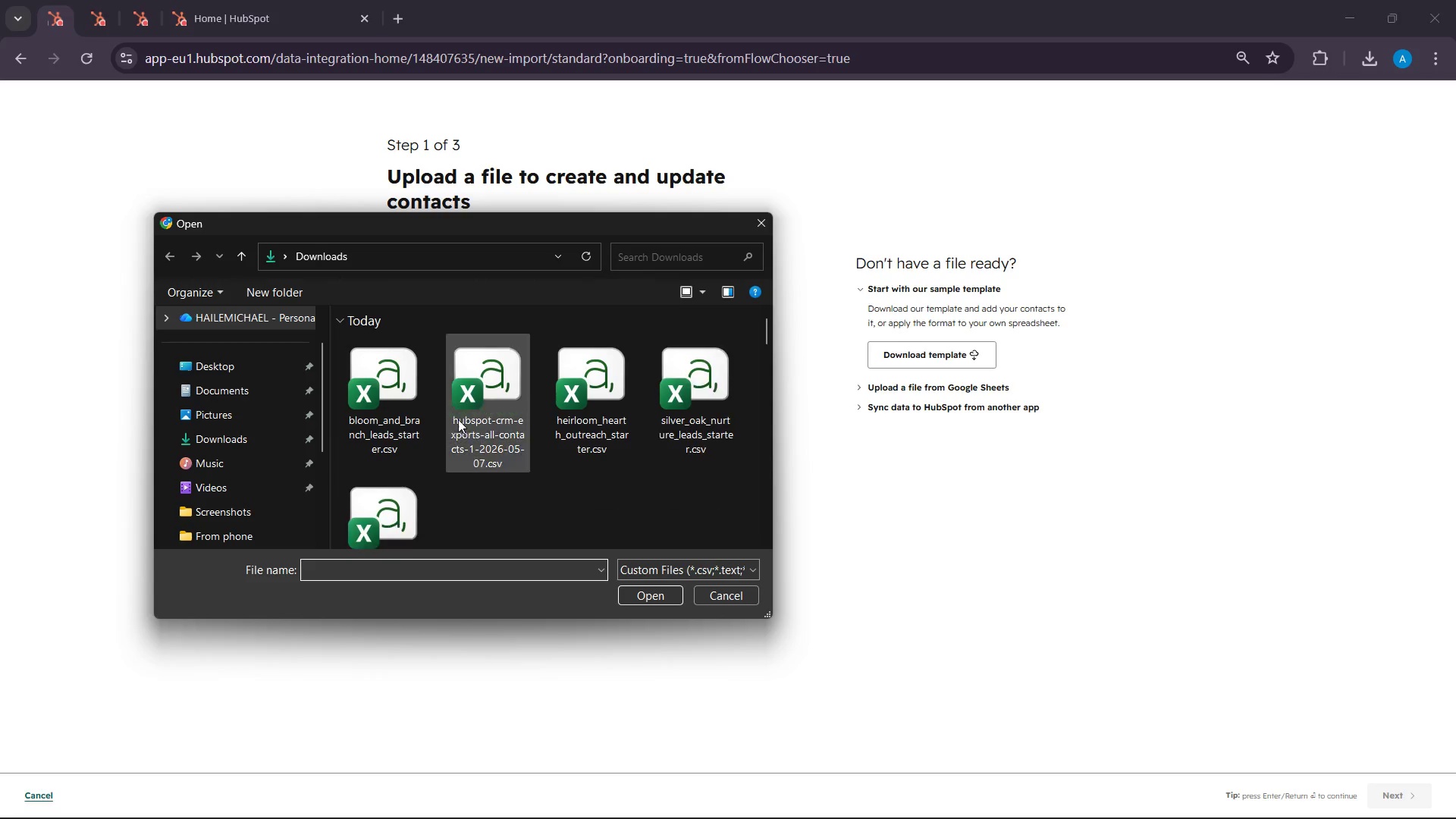 
left_click([397, 381])
 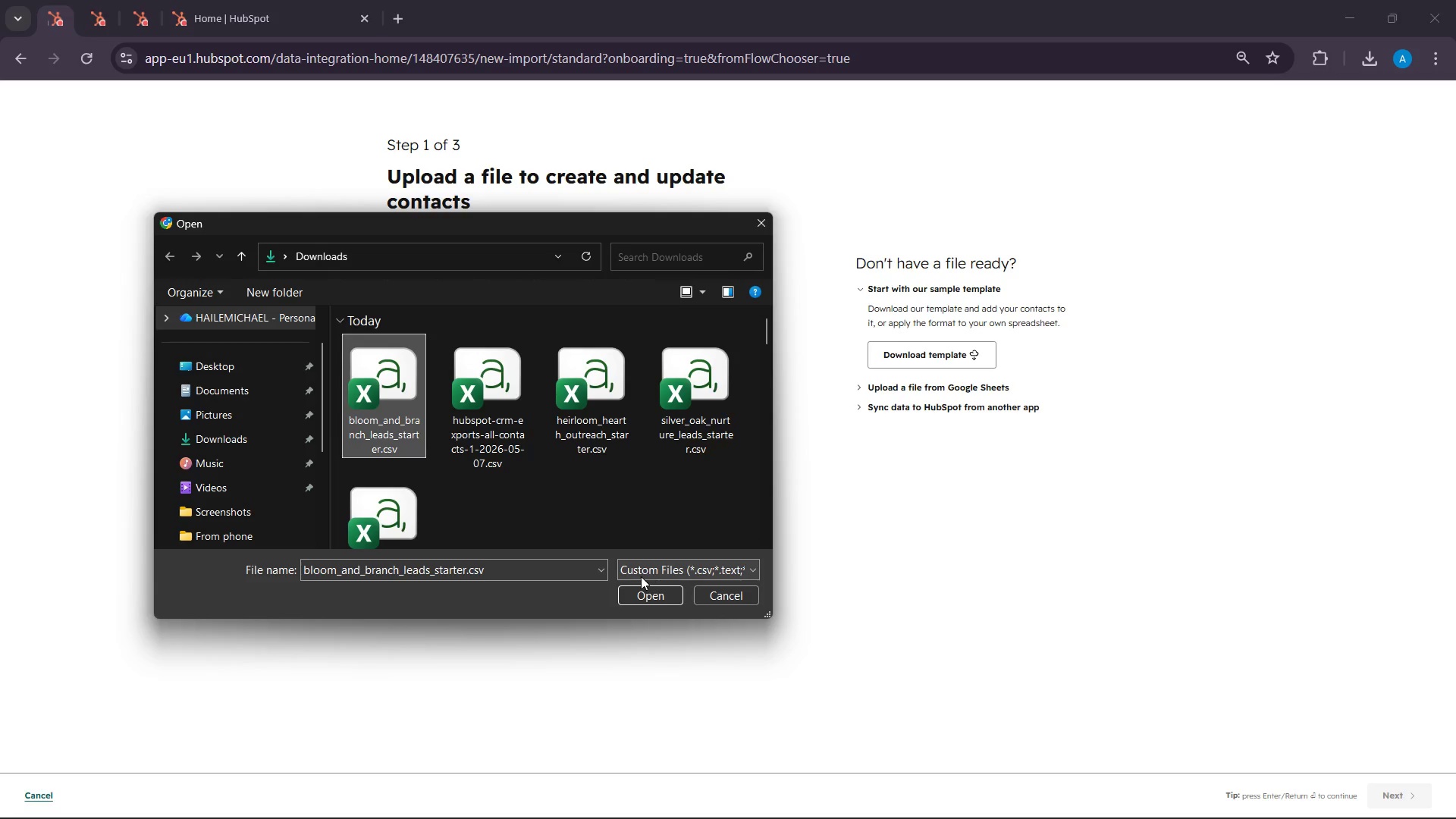 
left_click([645, 592])
 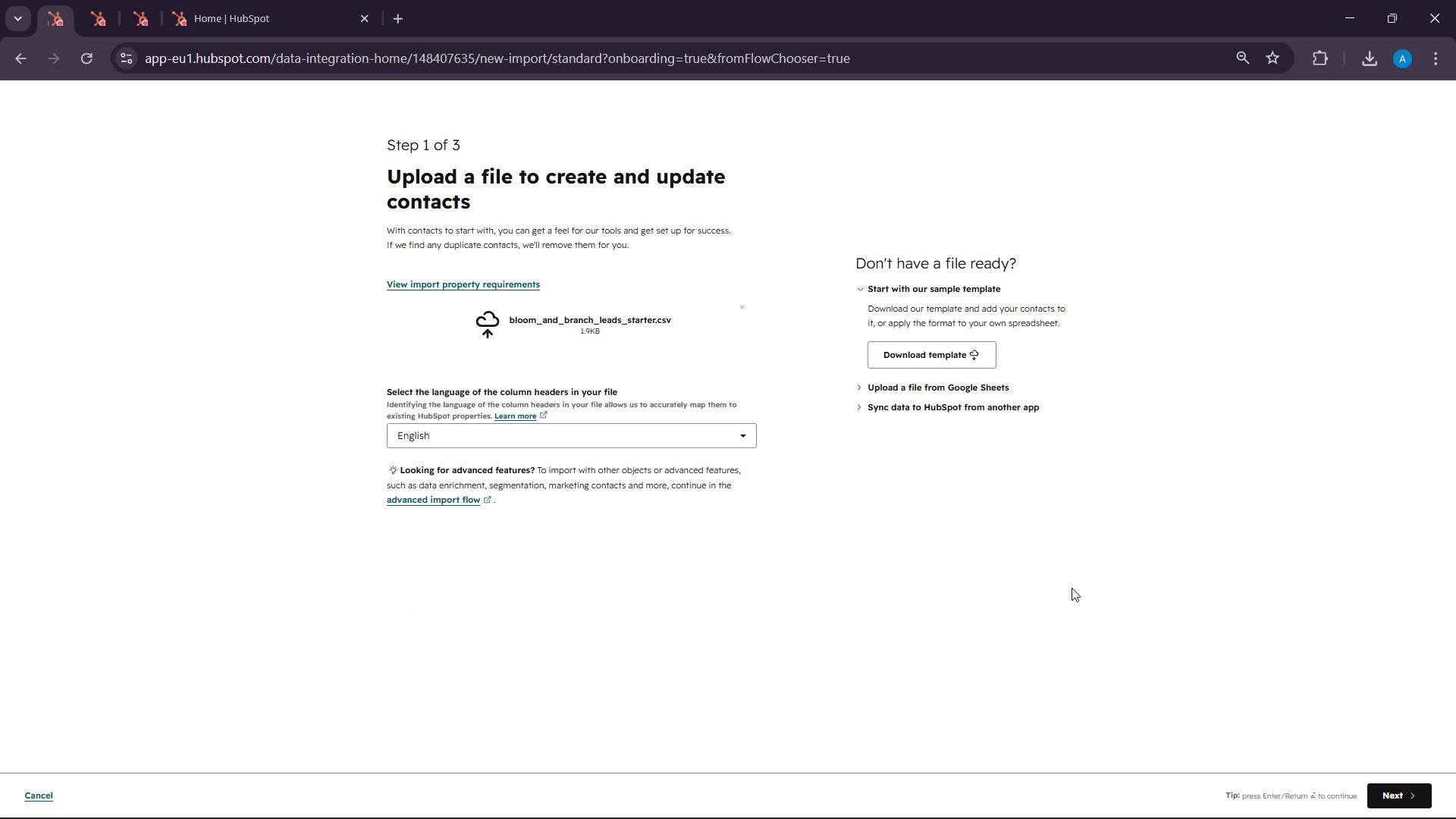 
wait(21.64)
 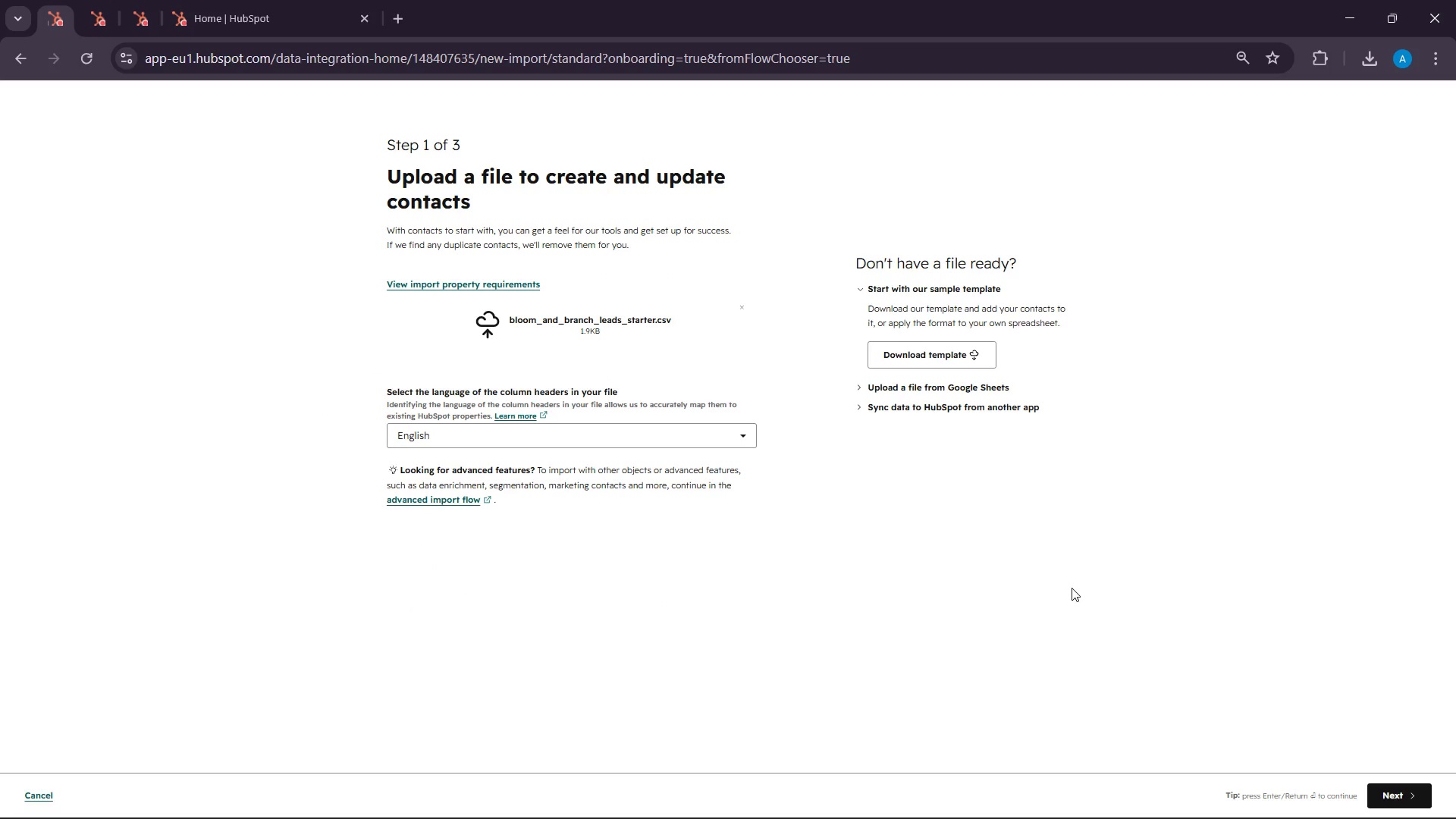 
left_click([1386, 795])
 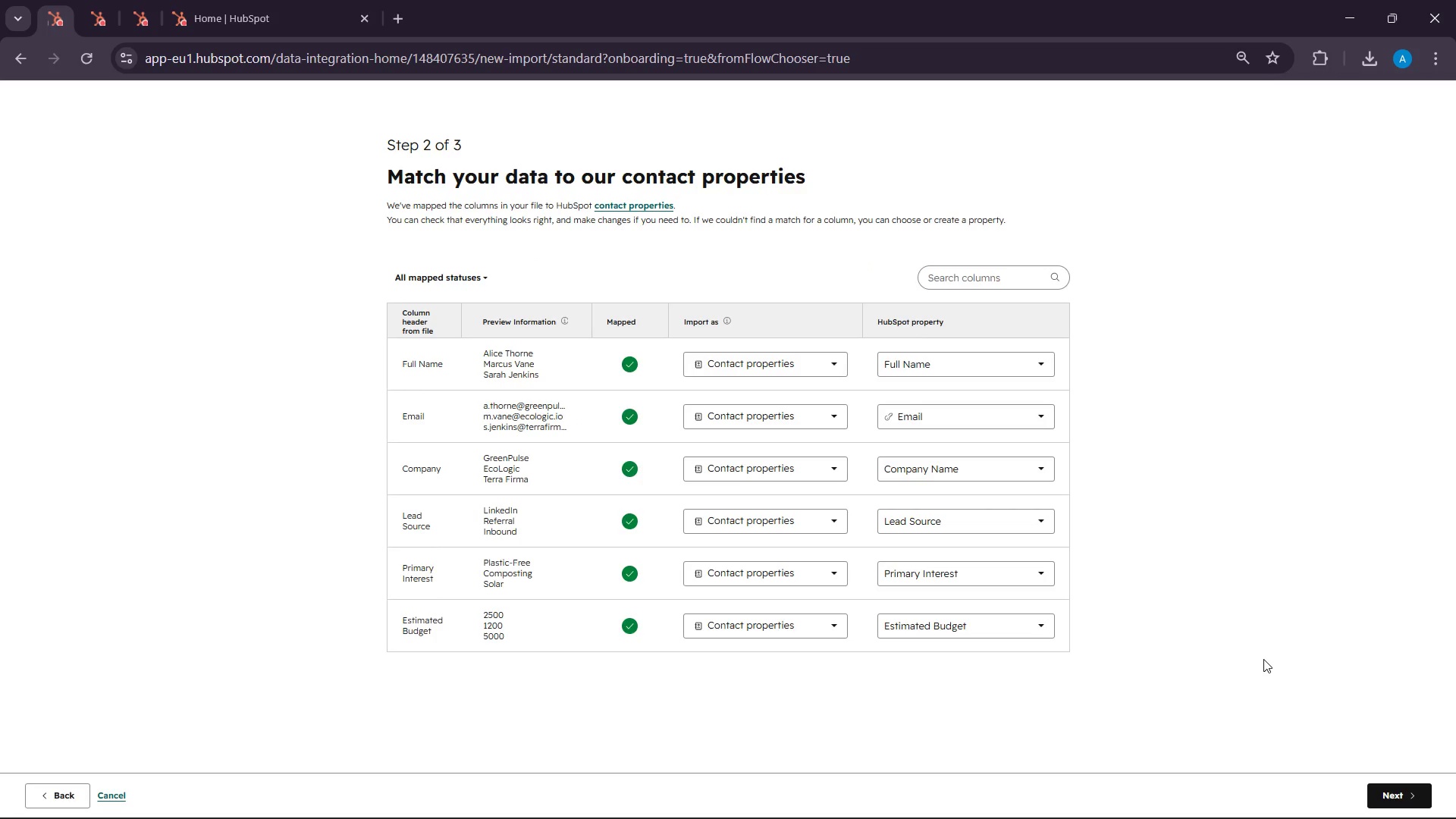 
wait(15.02)
 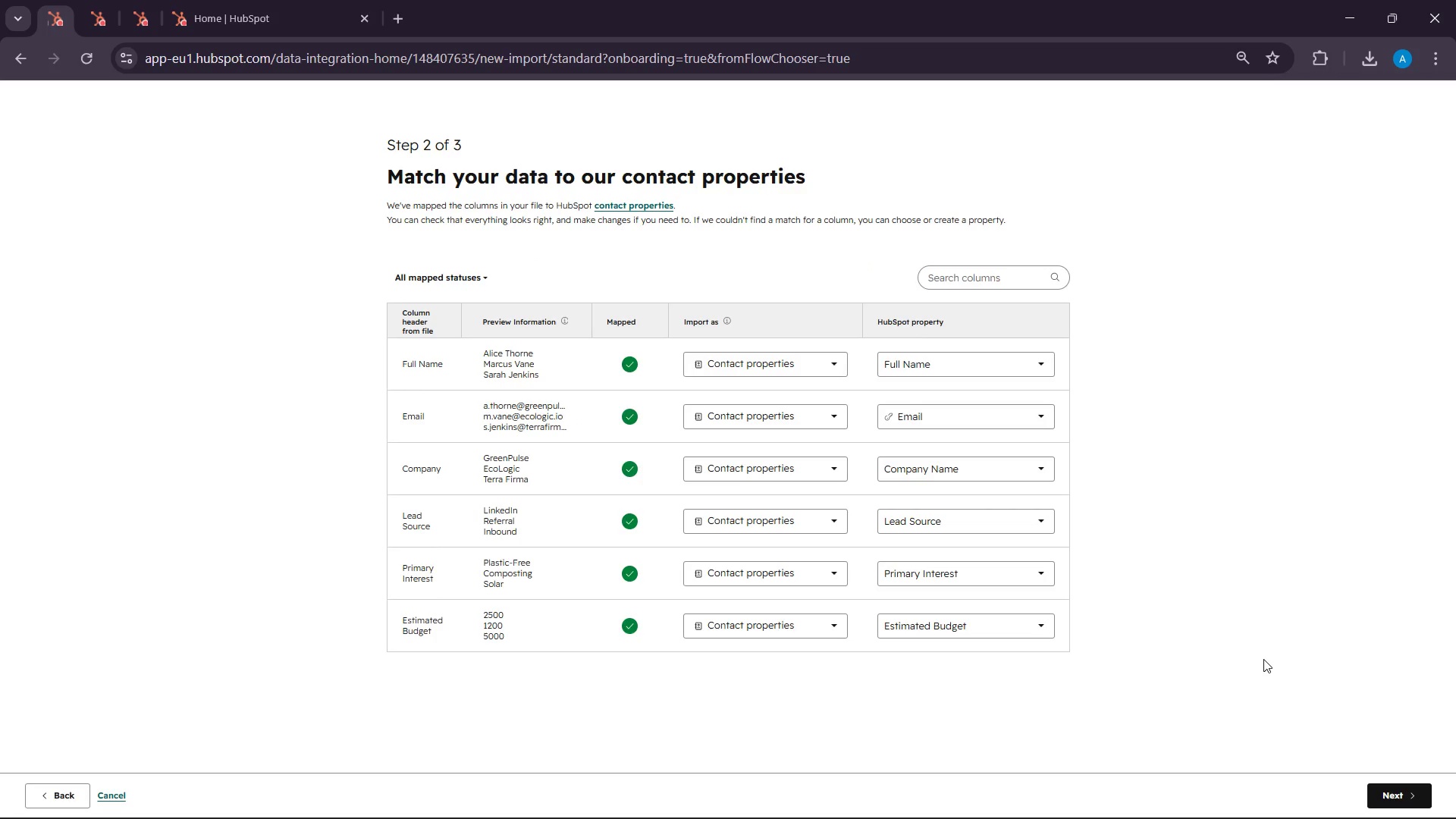 
left_click([1037, 793])